 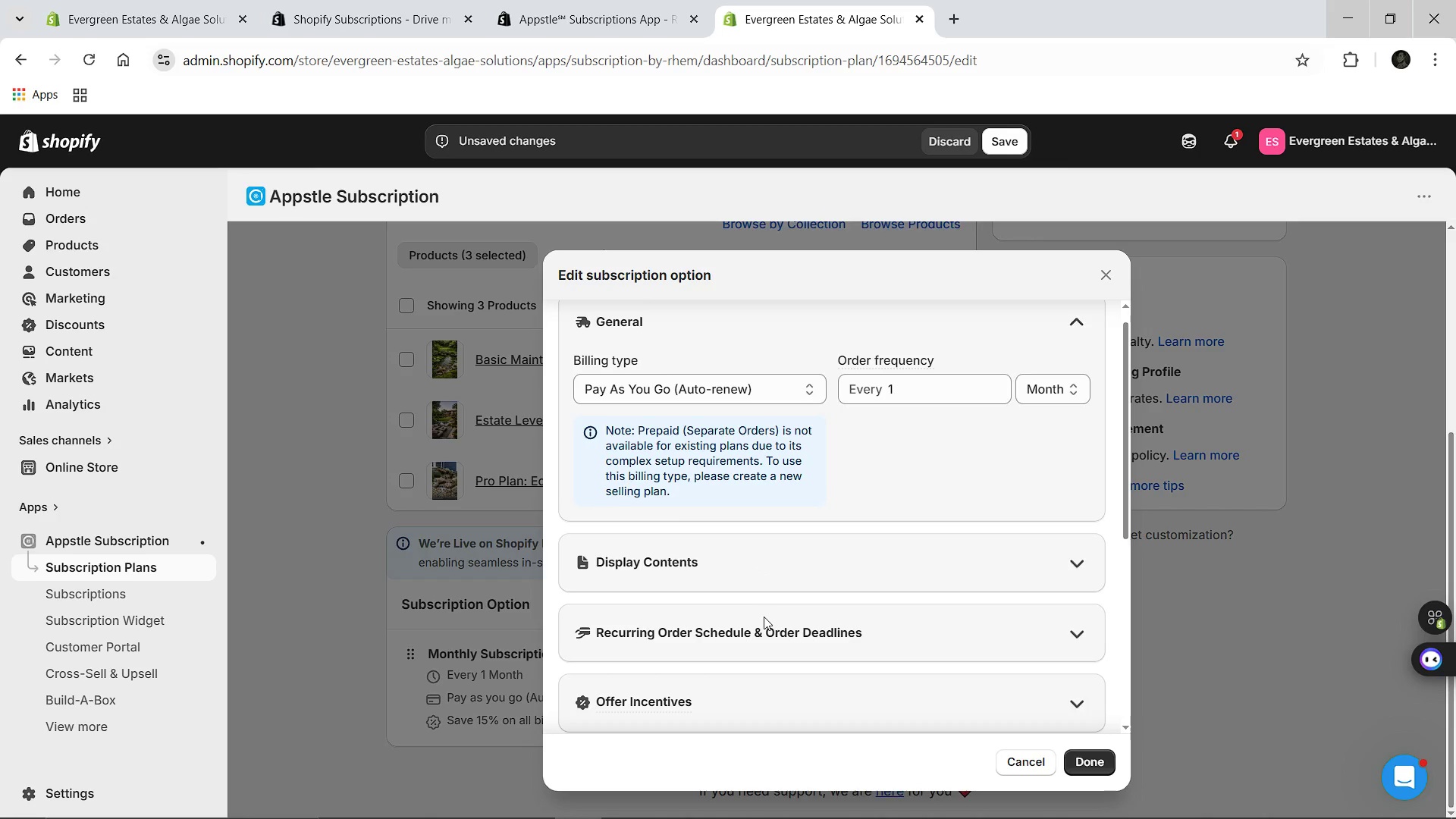 
left_click([799, 439])
 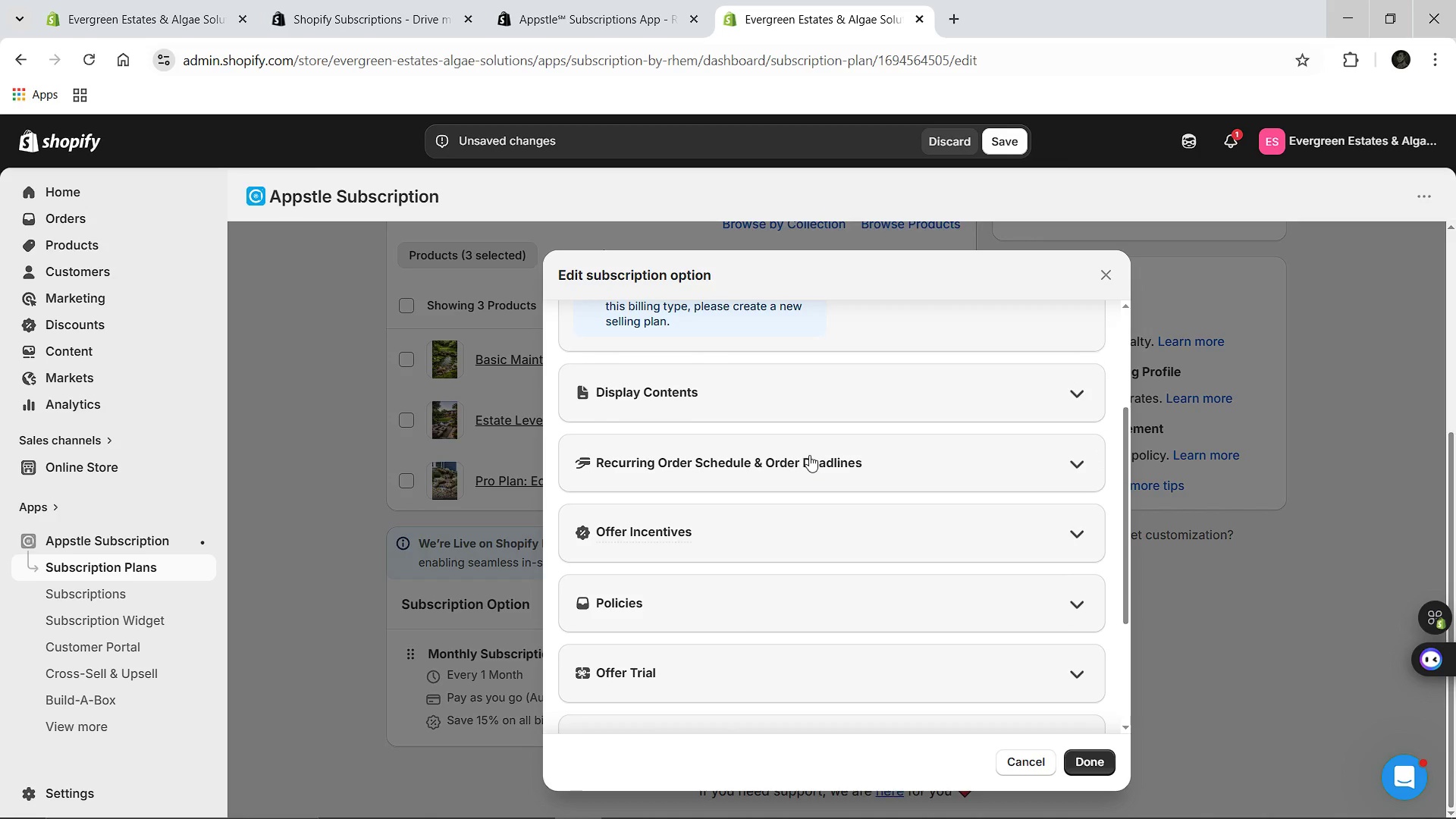 
left_click([809, 455])
 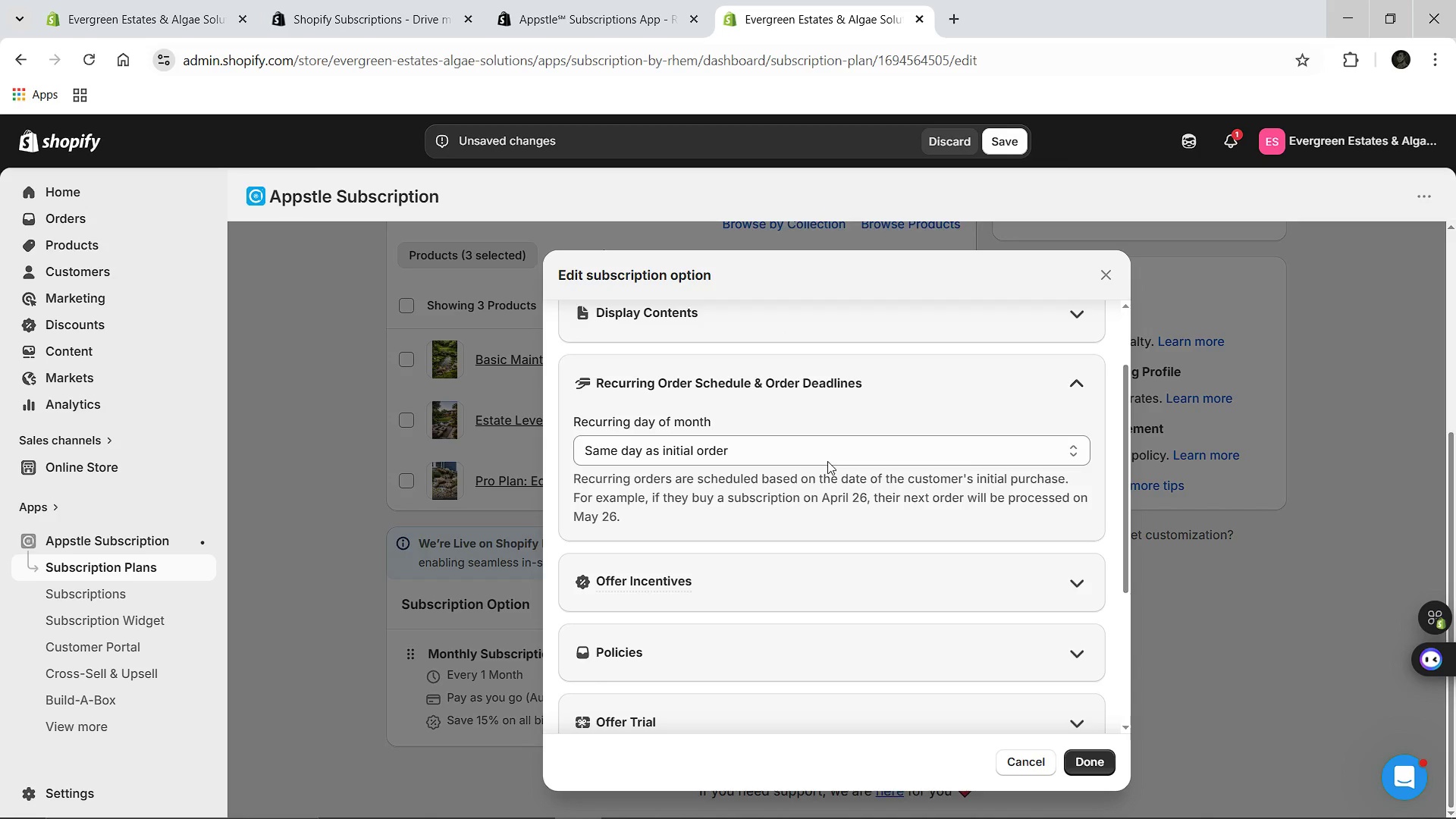 
wait(14.91)
 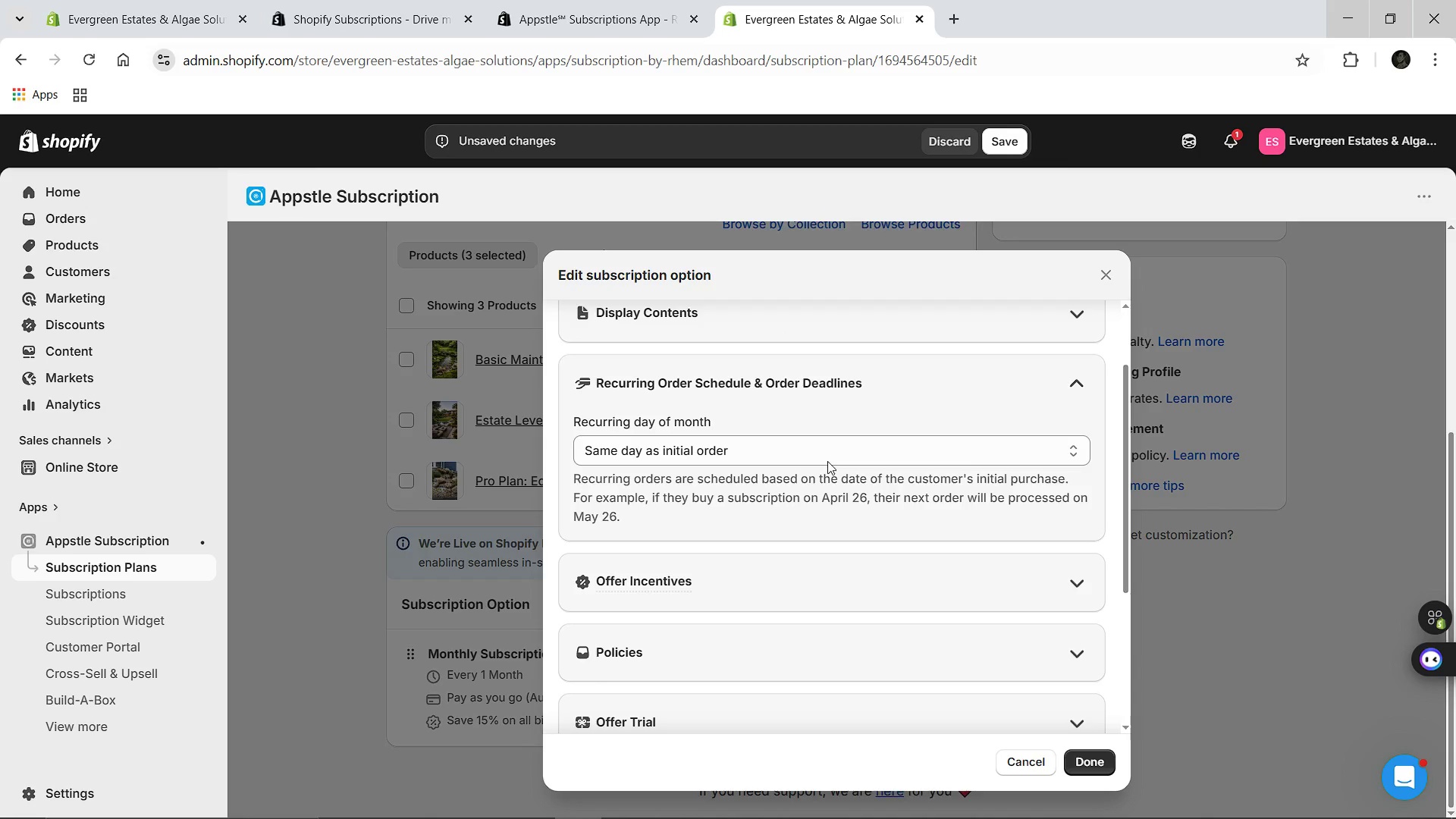 
left_click([827, 461])
 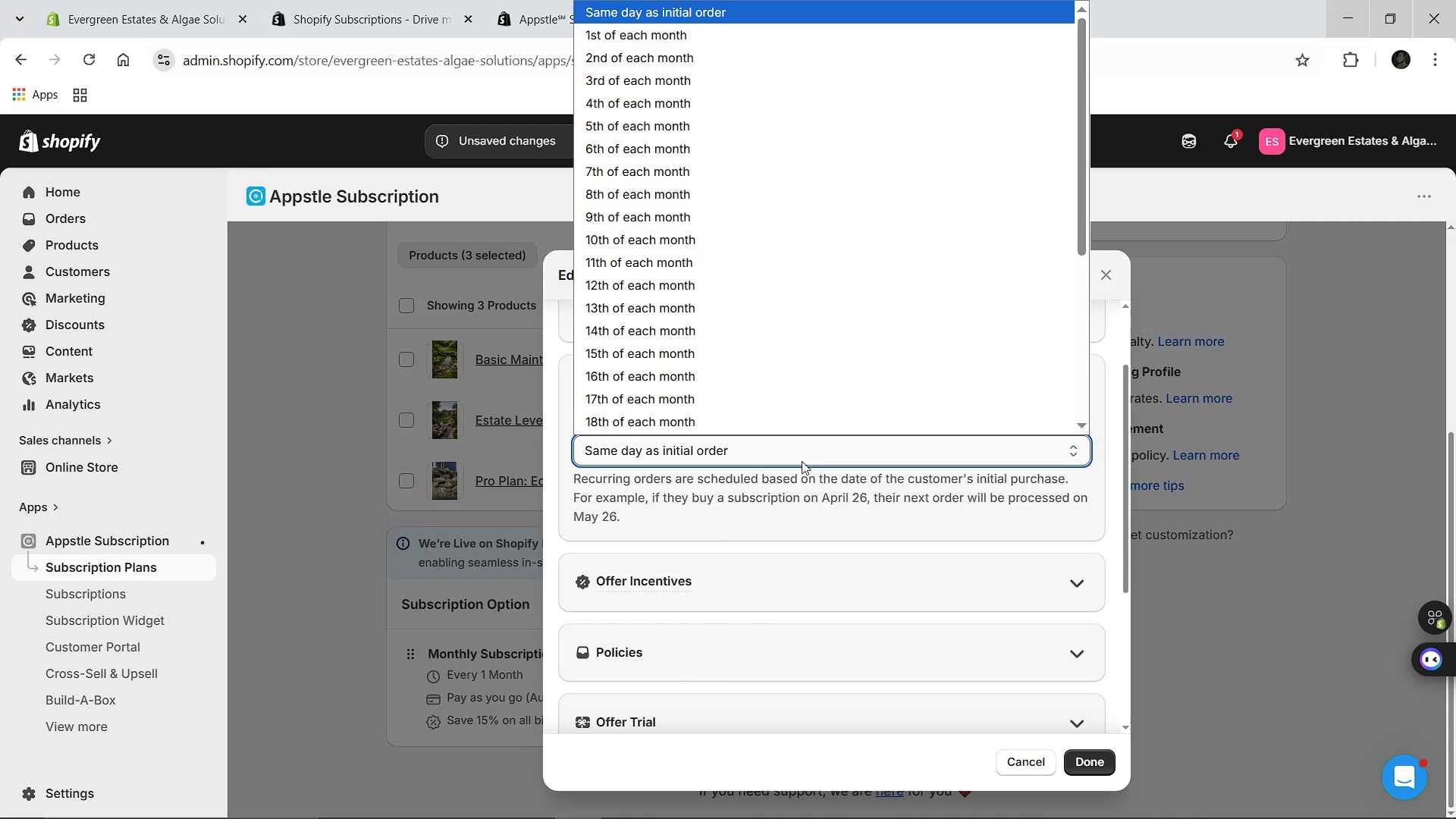 
left_click([802, 461])
 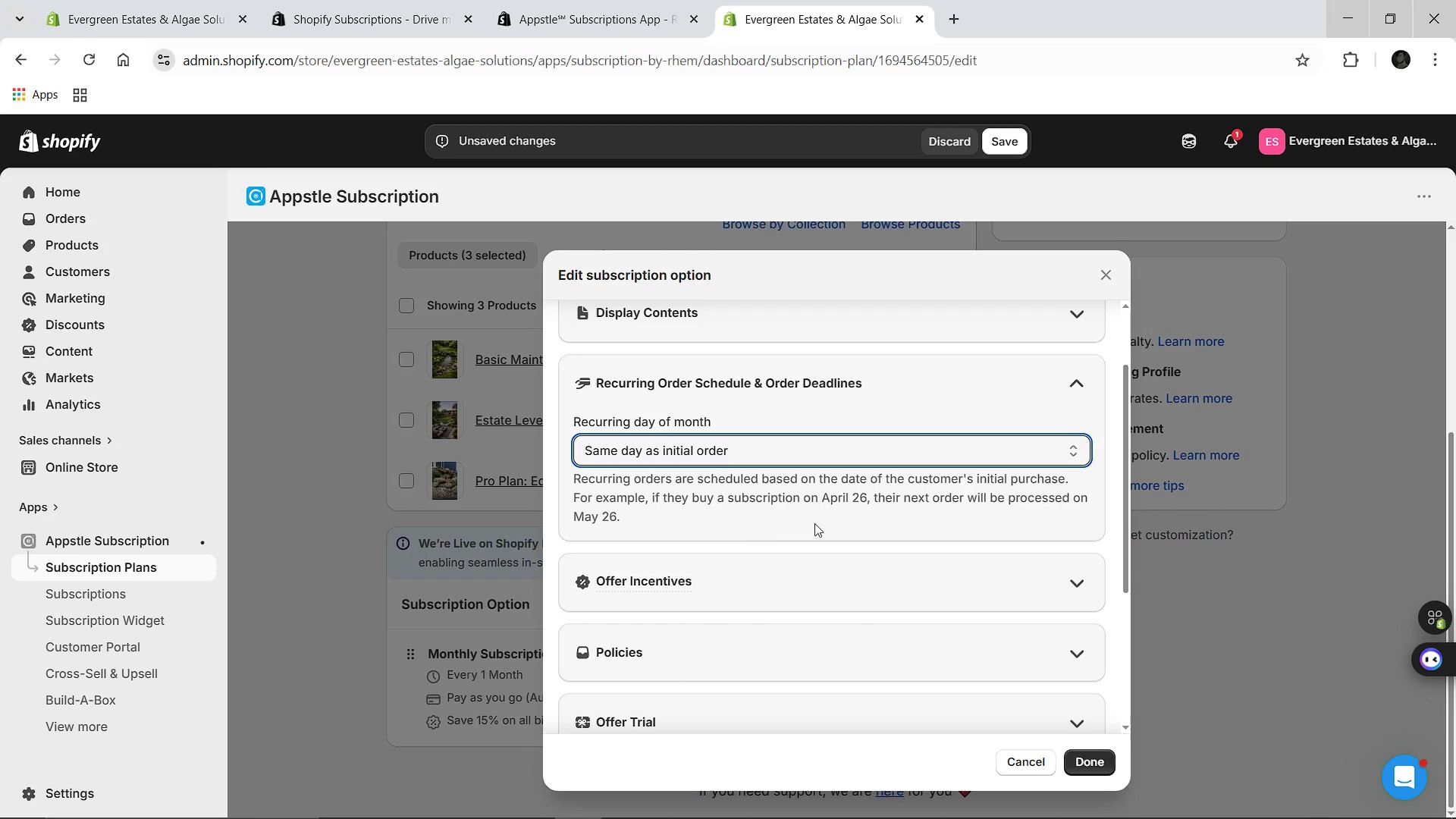 
wait(10.76)
 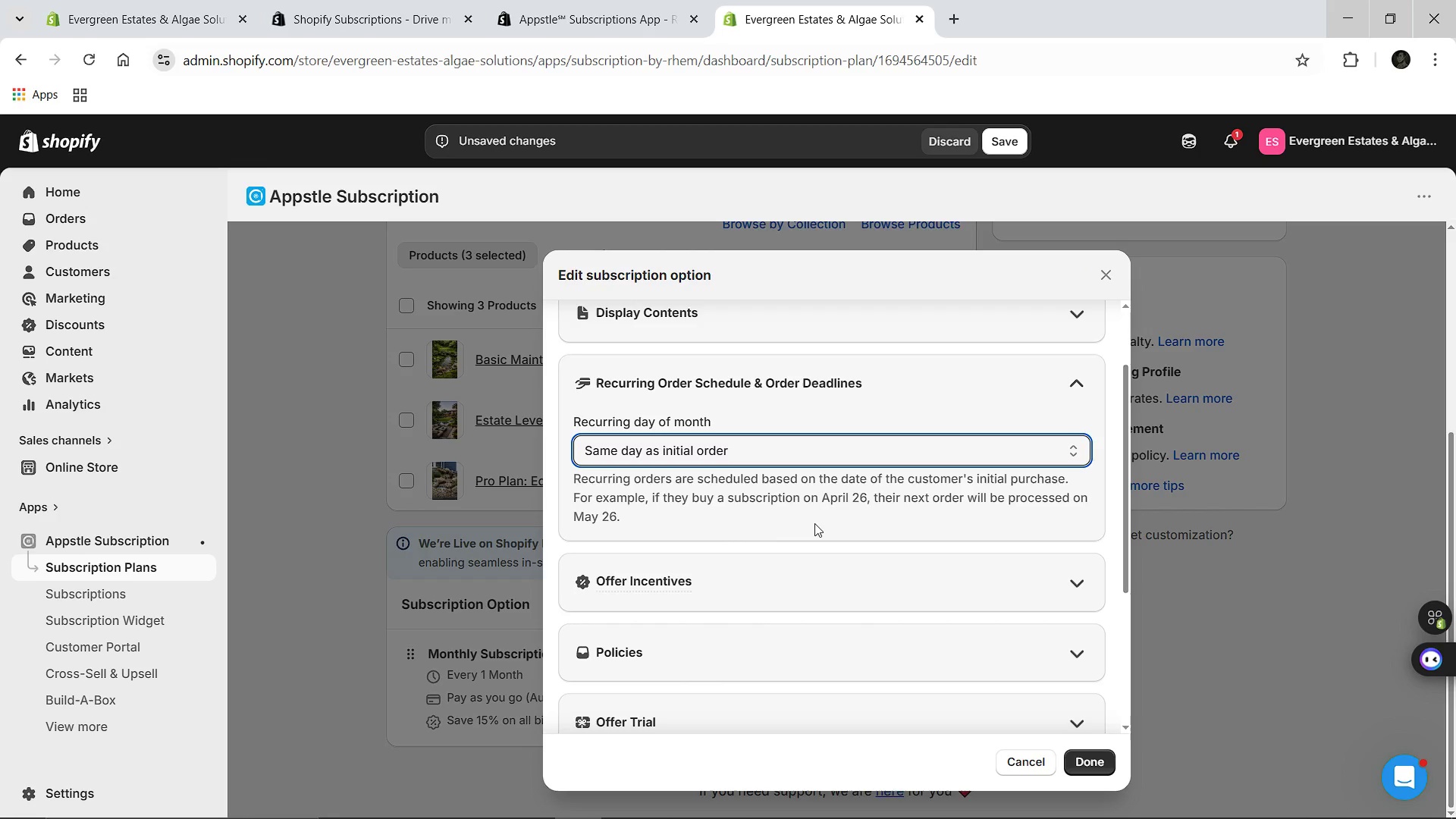 
left_click([745, 583])
 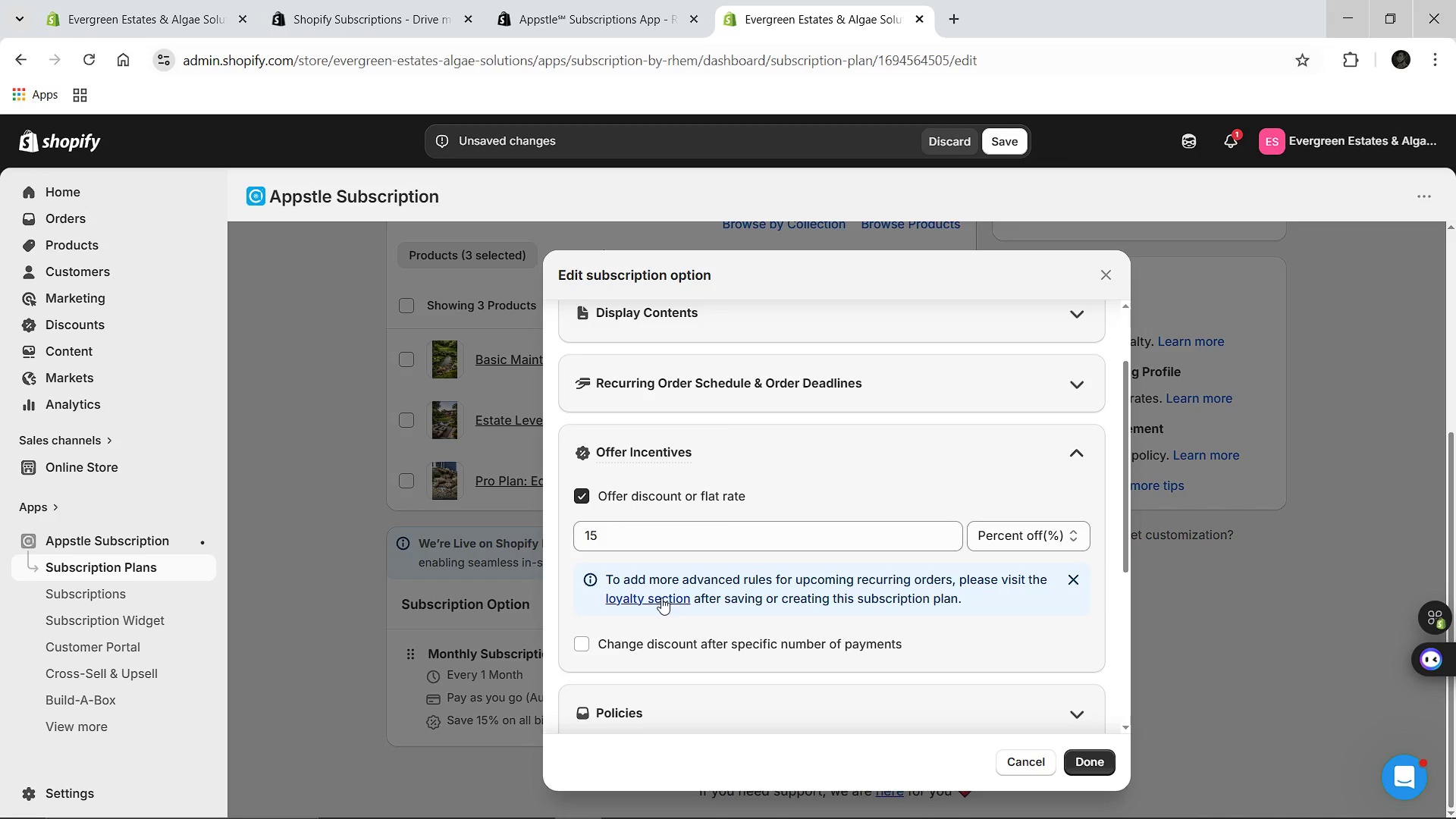 
left_click([661, 598])
 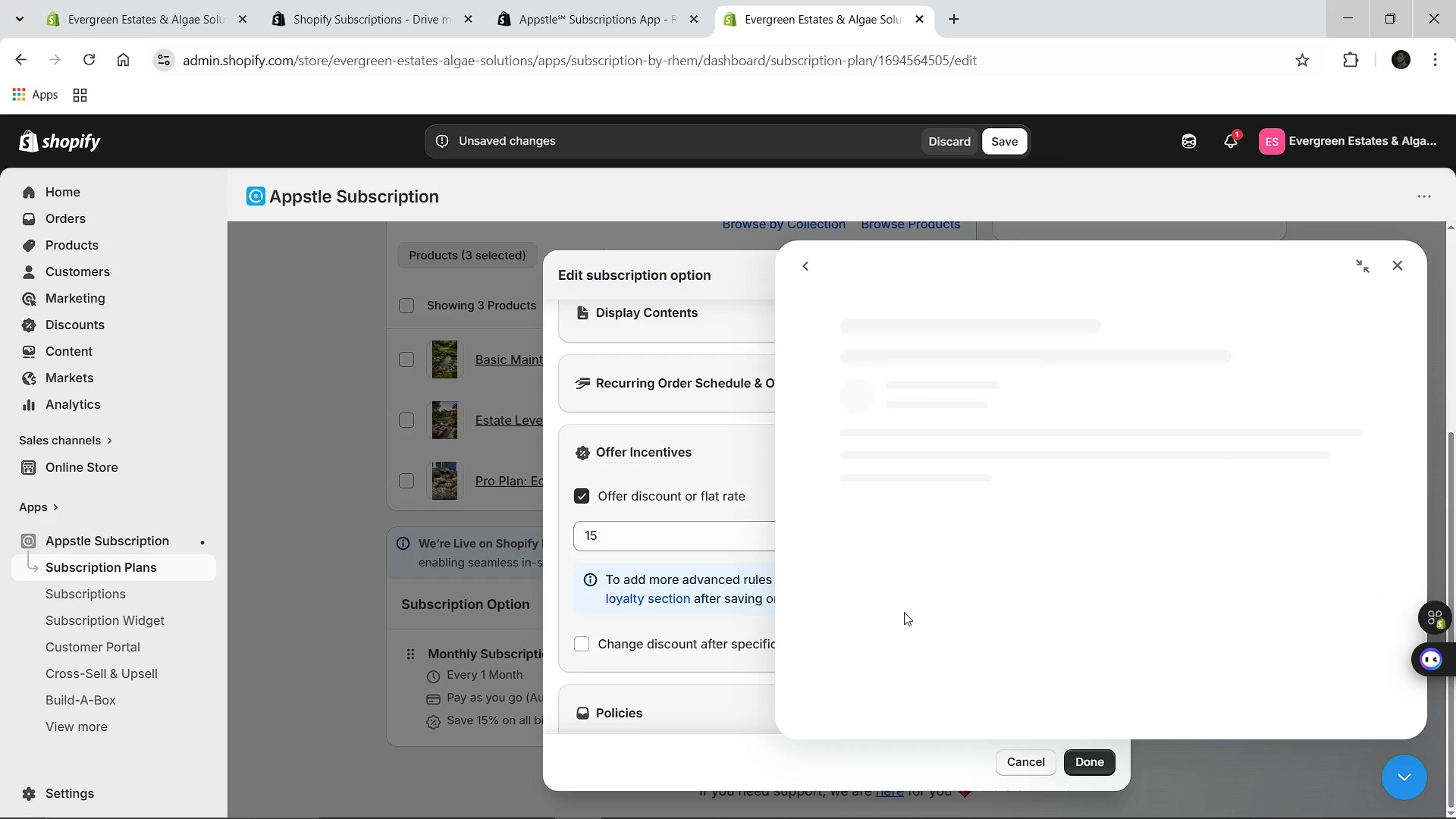 
wait(8.89)
 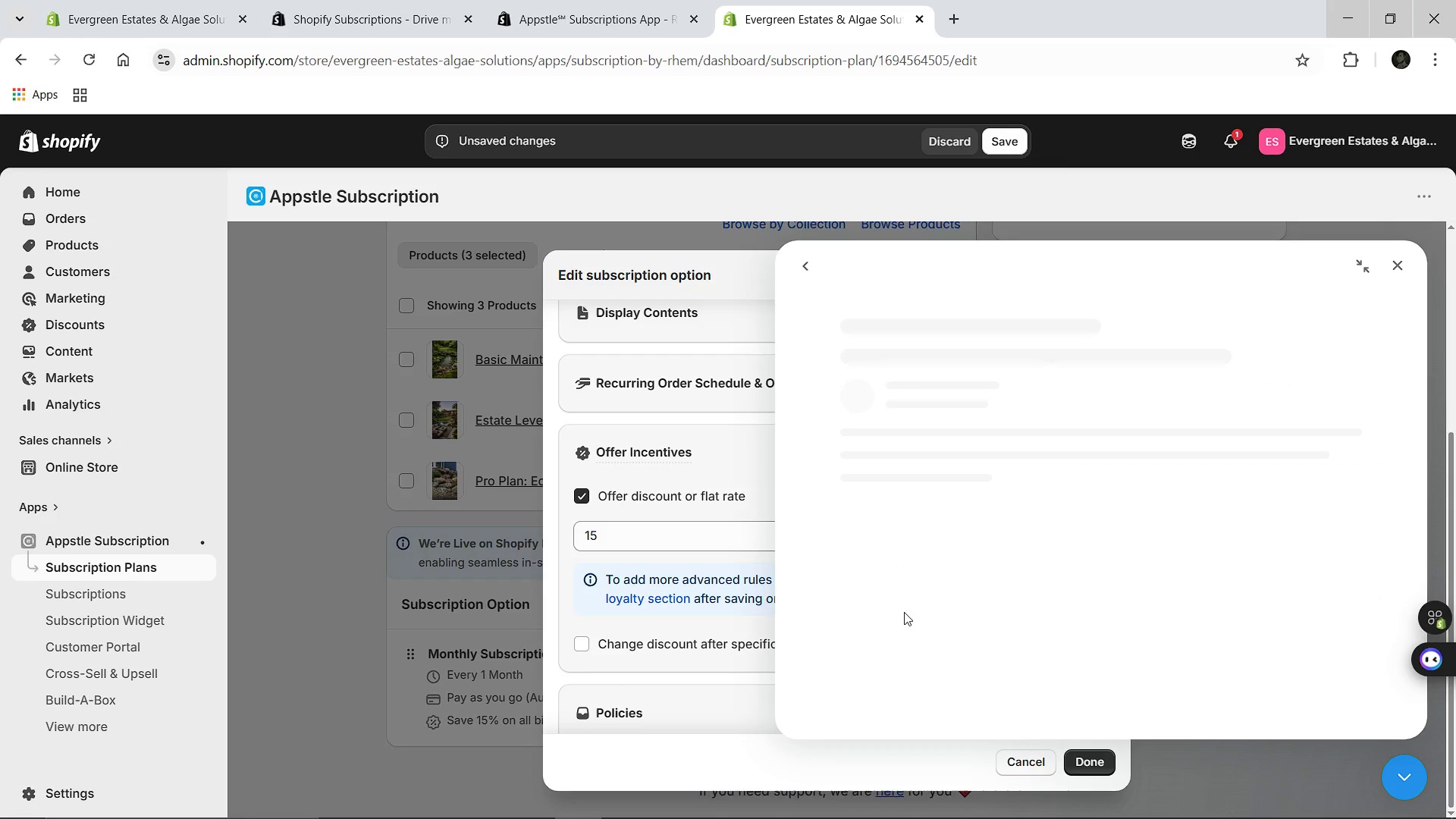 
left_click([1396, 265])
 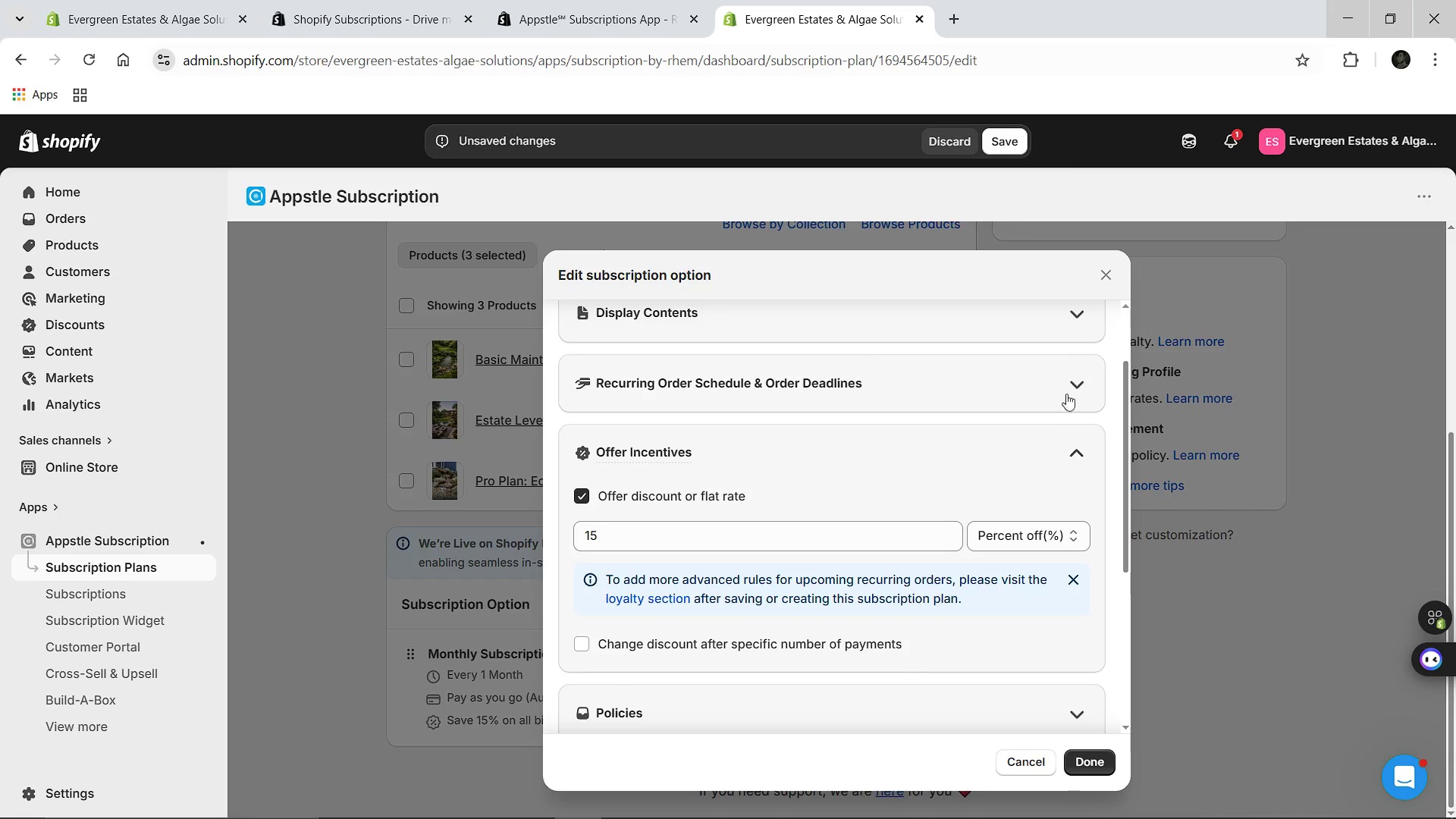 
wait(6.22)
 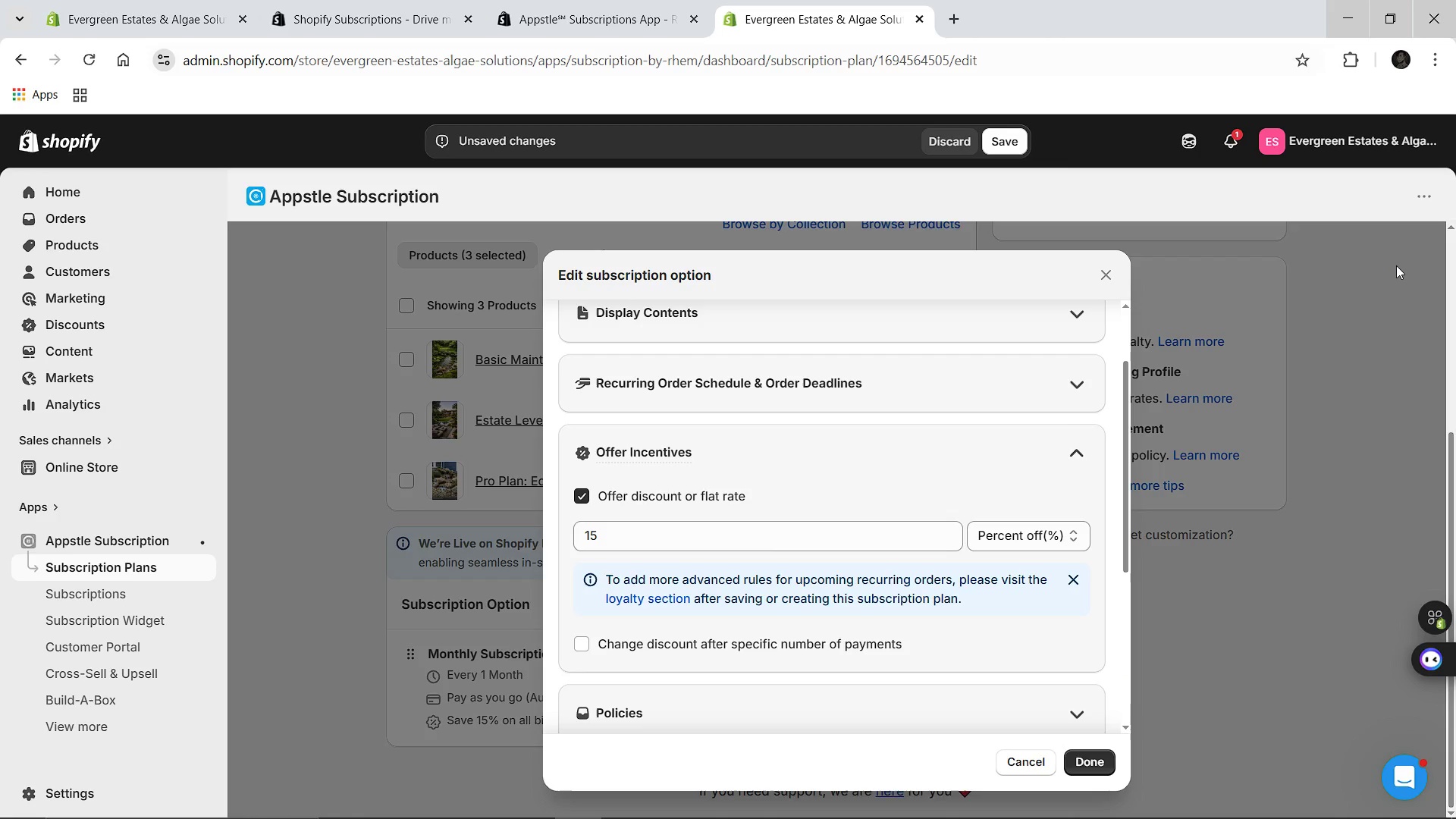 
left_click([1077, 533])
 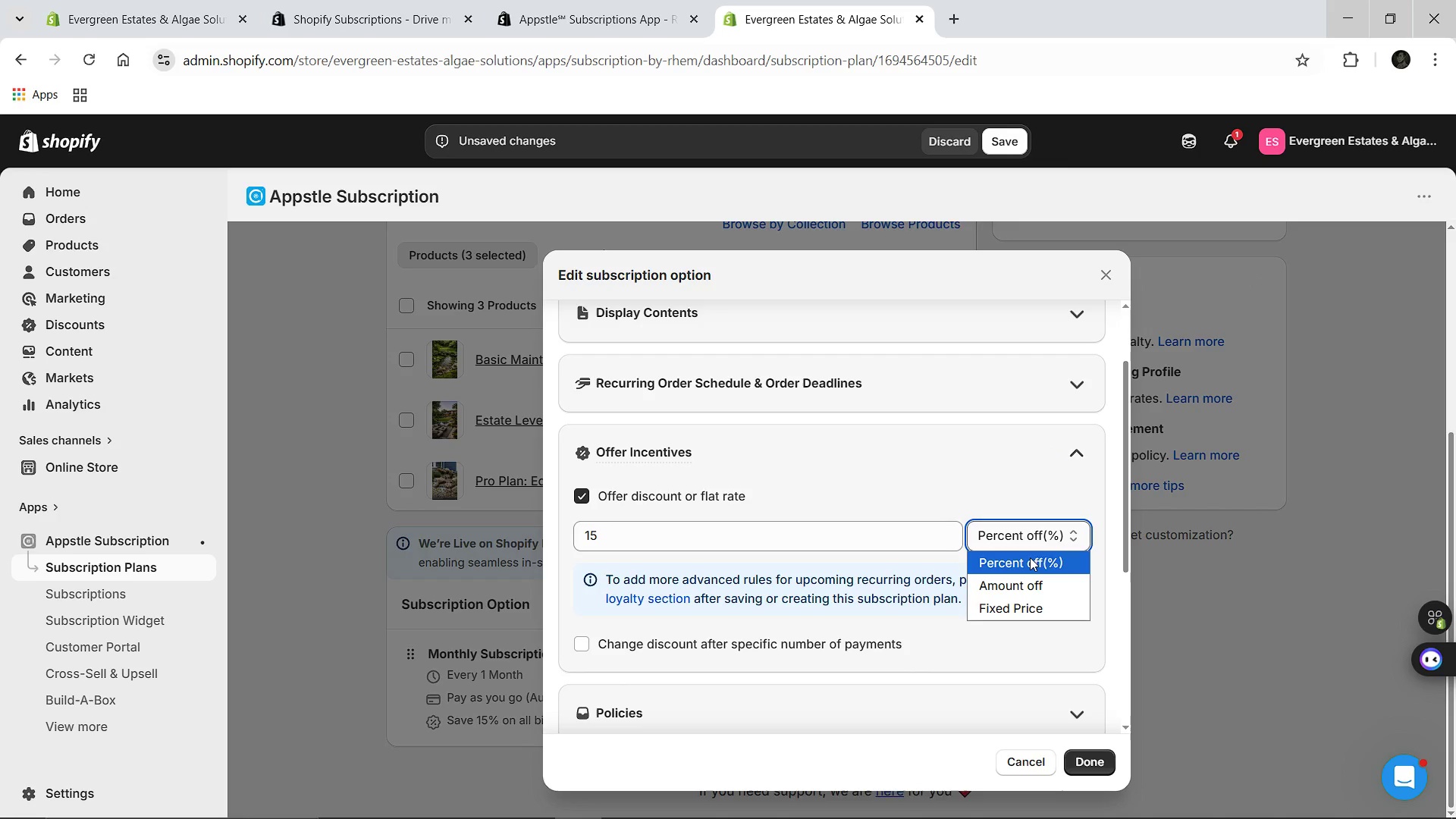 
left_click([1030, 557])
 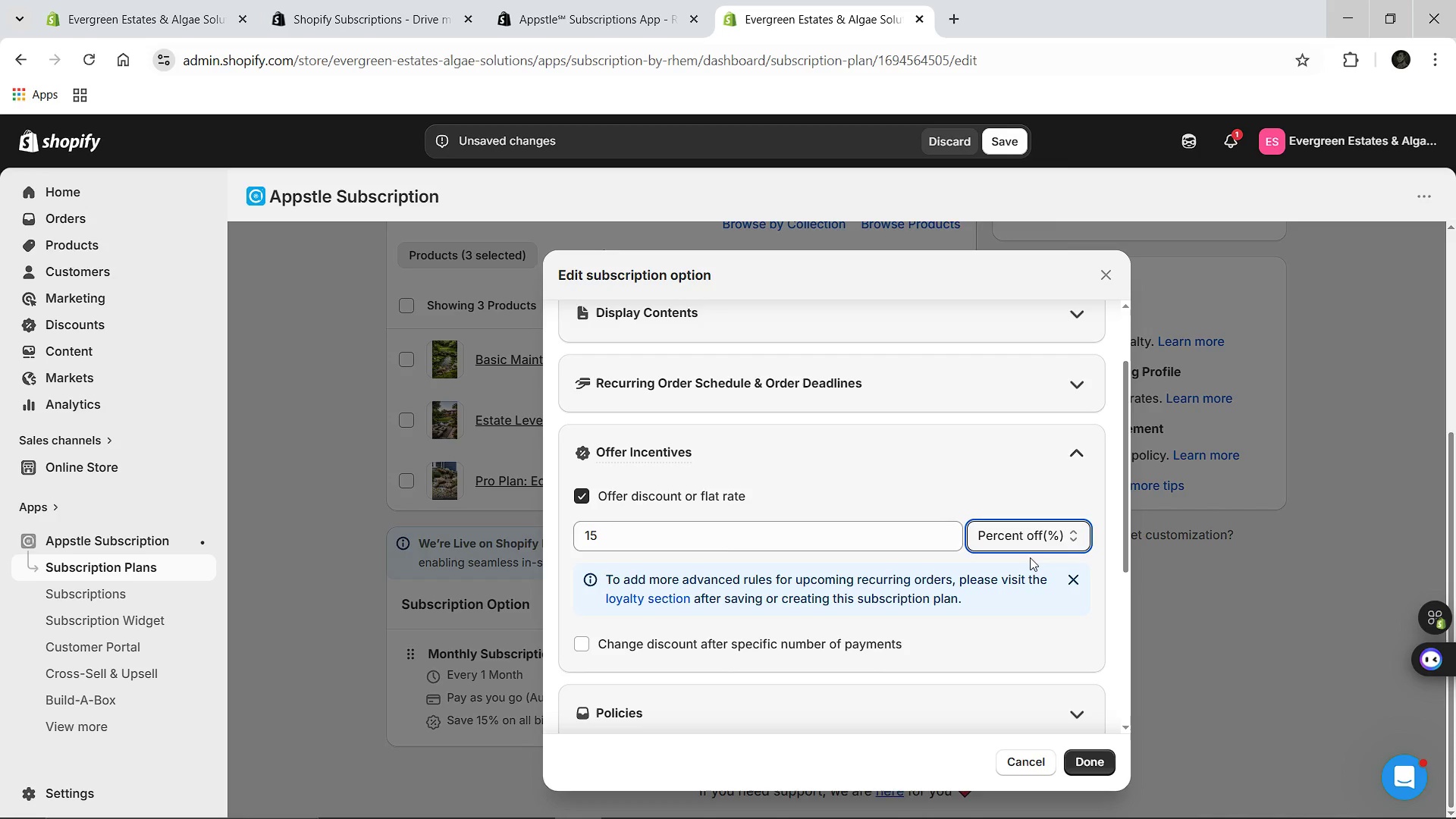 
wait(17.88)
 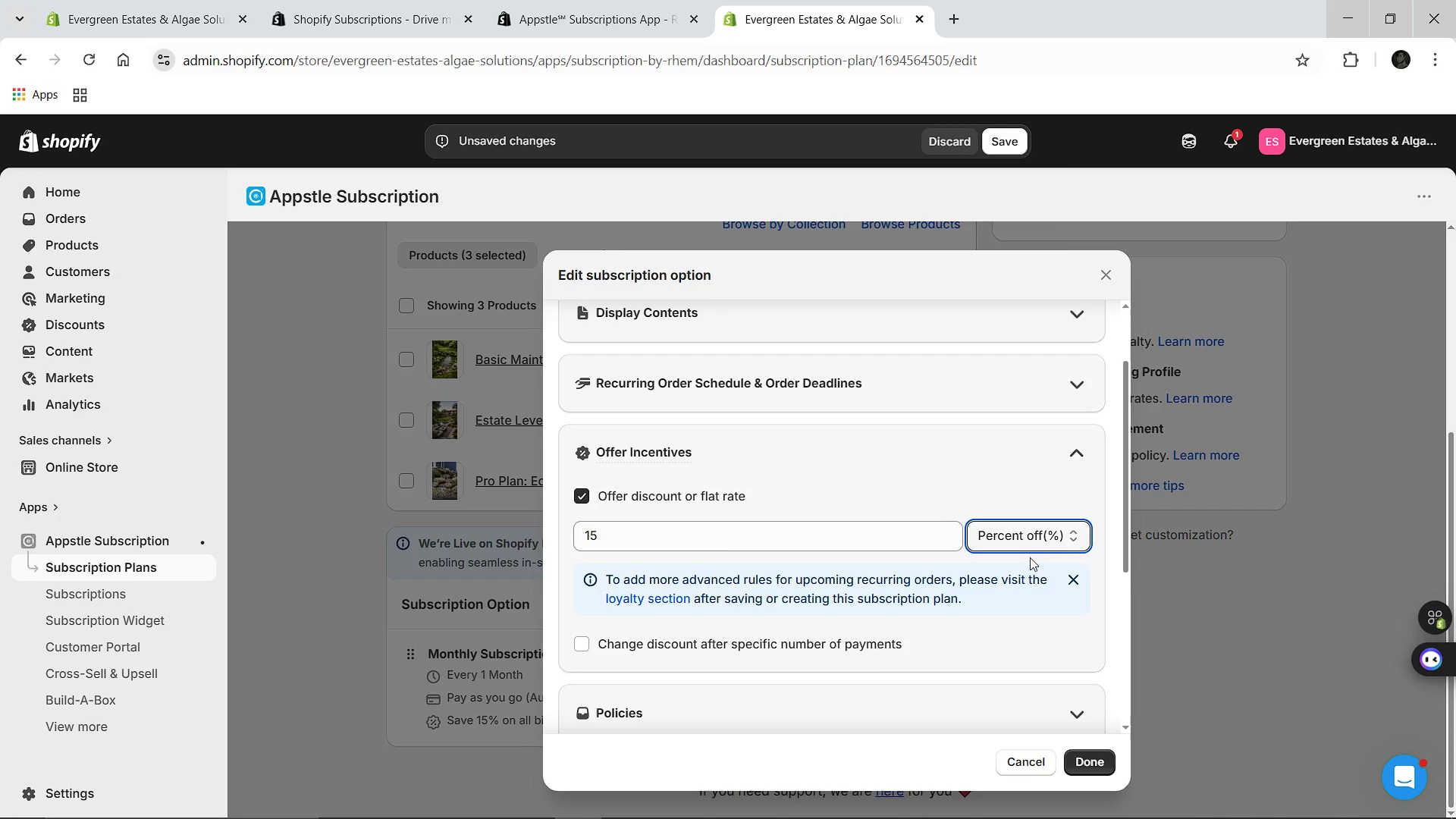 
left_click([789, 632])
 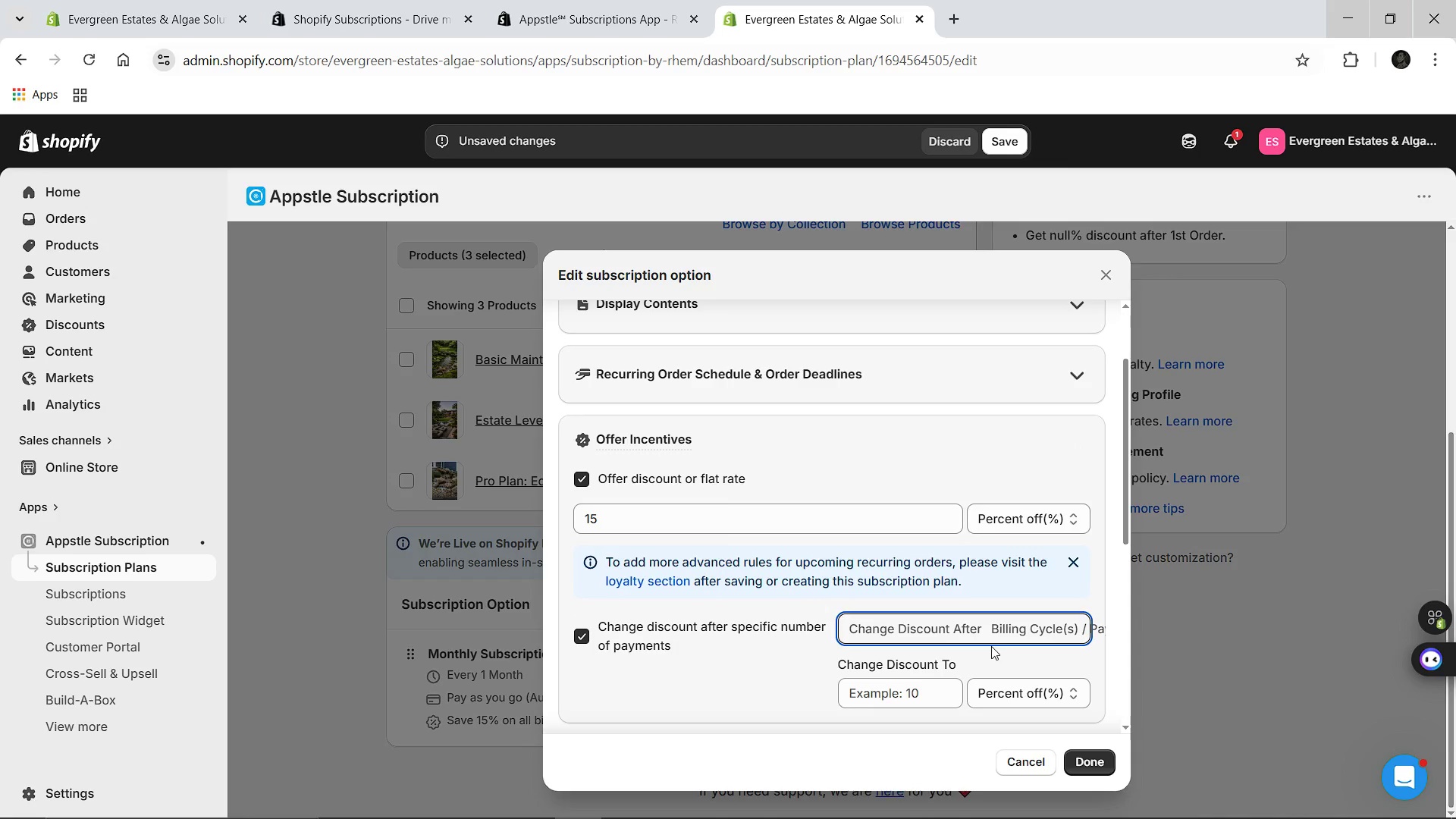 
wait(5.48)
 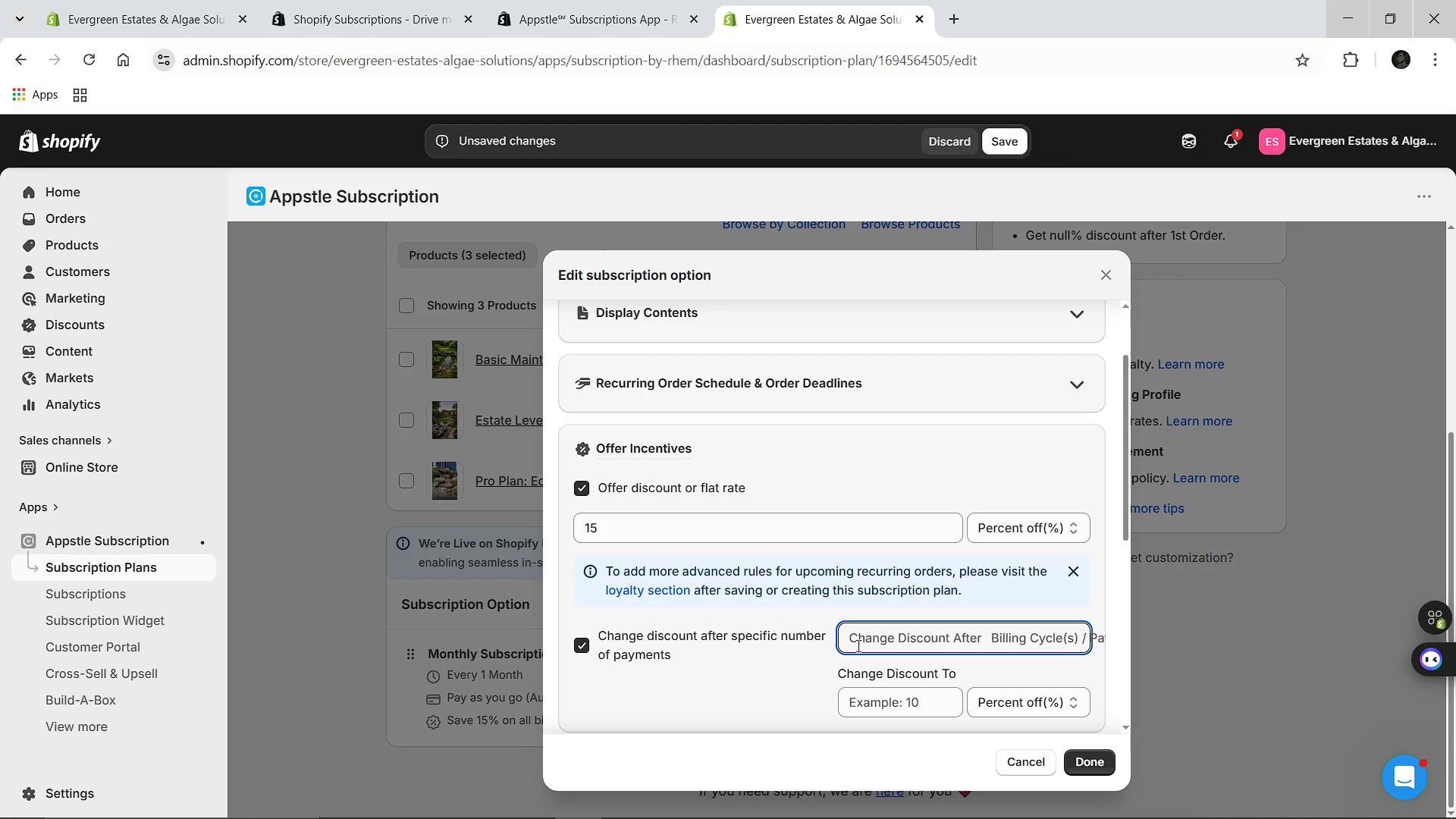 
left_click([1008, 628])
 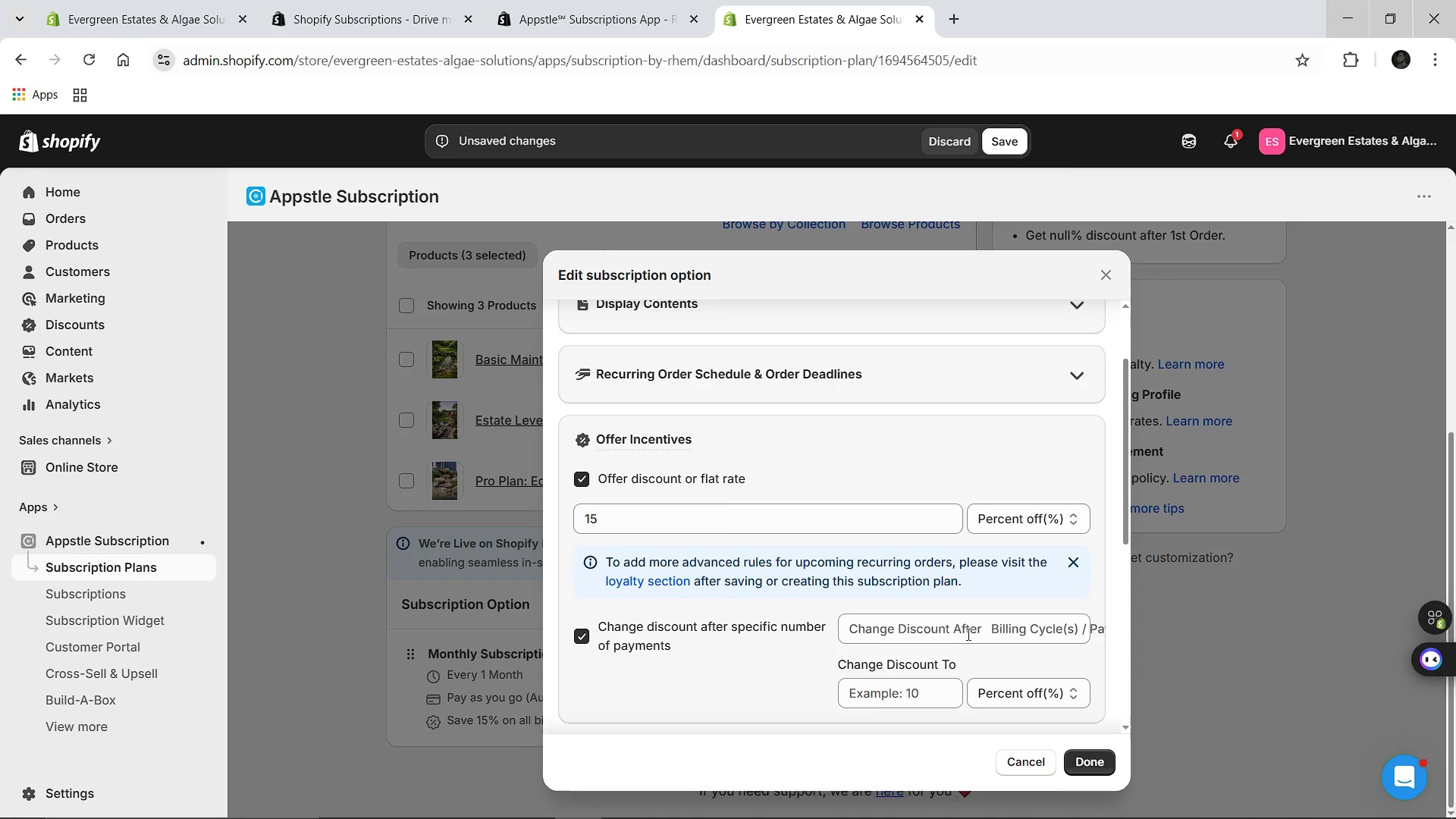 
left_click([967, 634])
 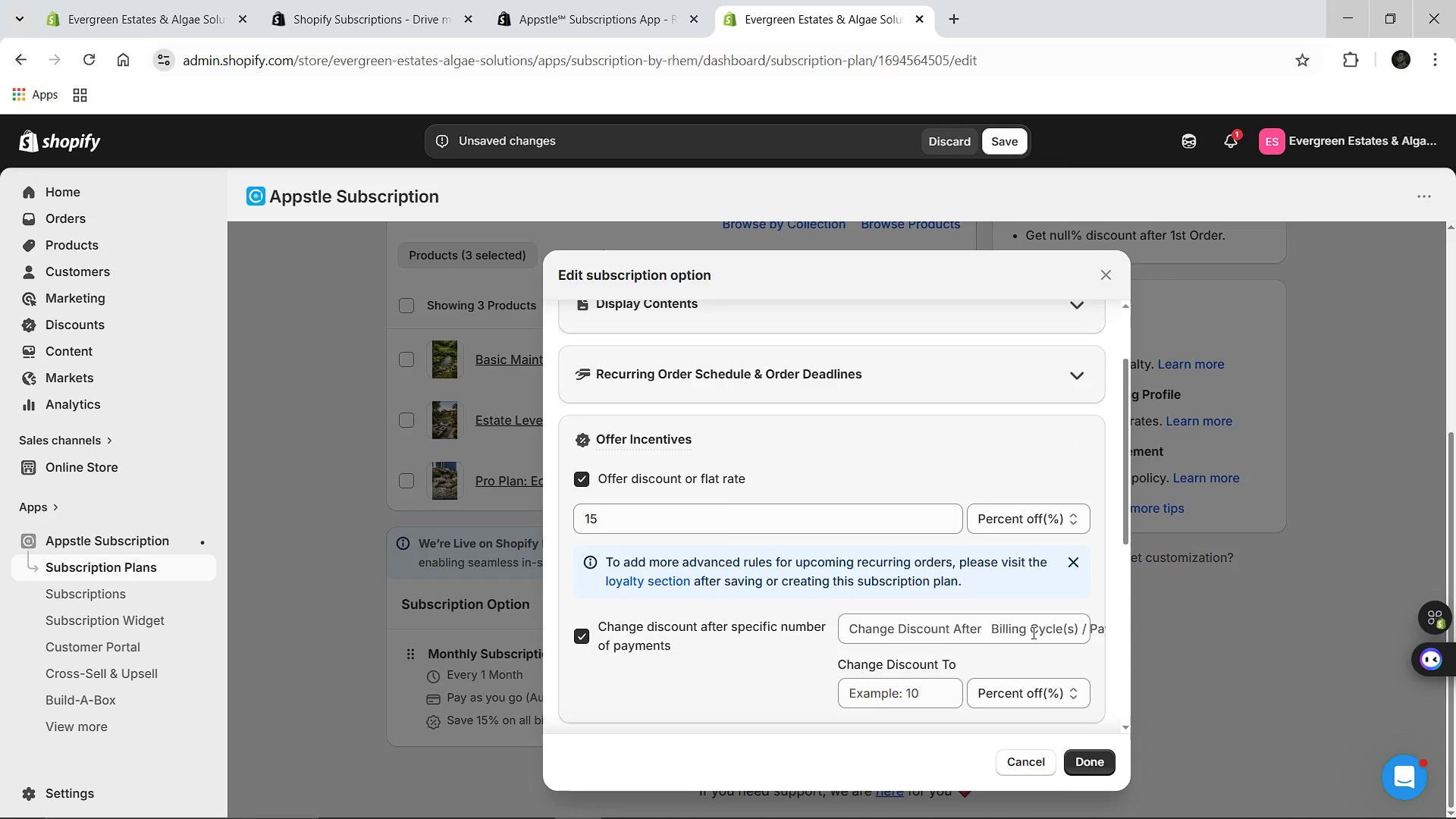 
left_click([1032, 632])
 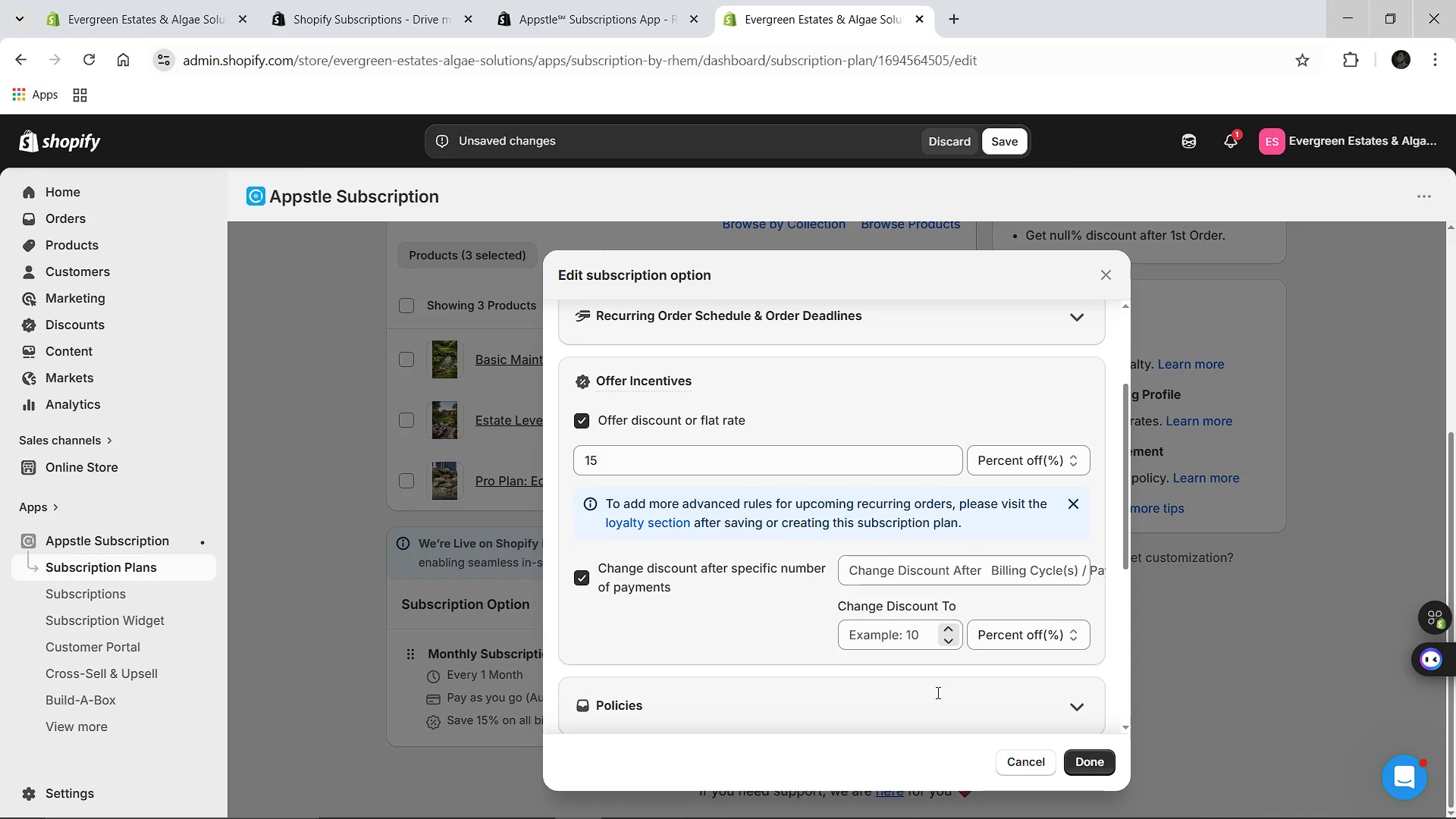 
mouse_move([846, 801])
 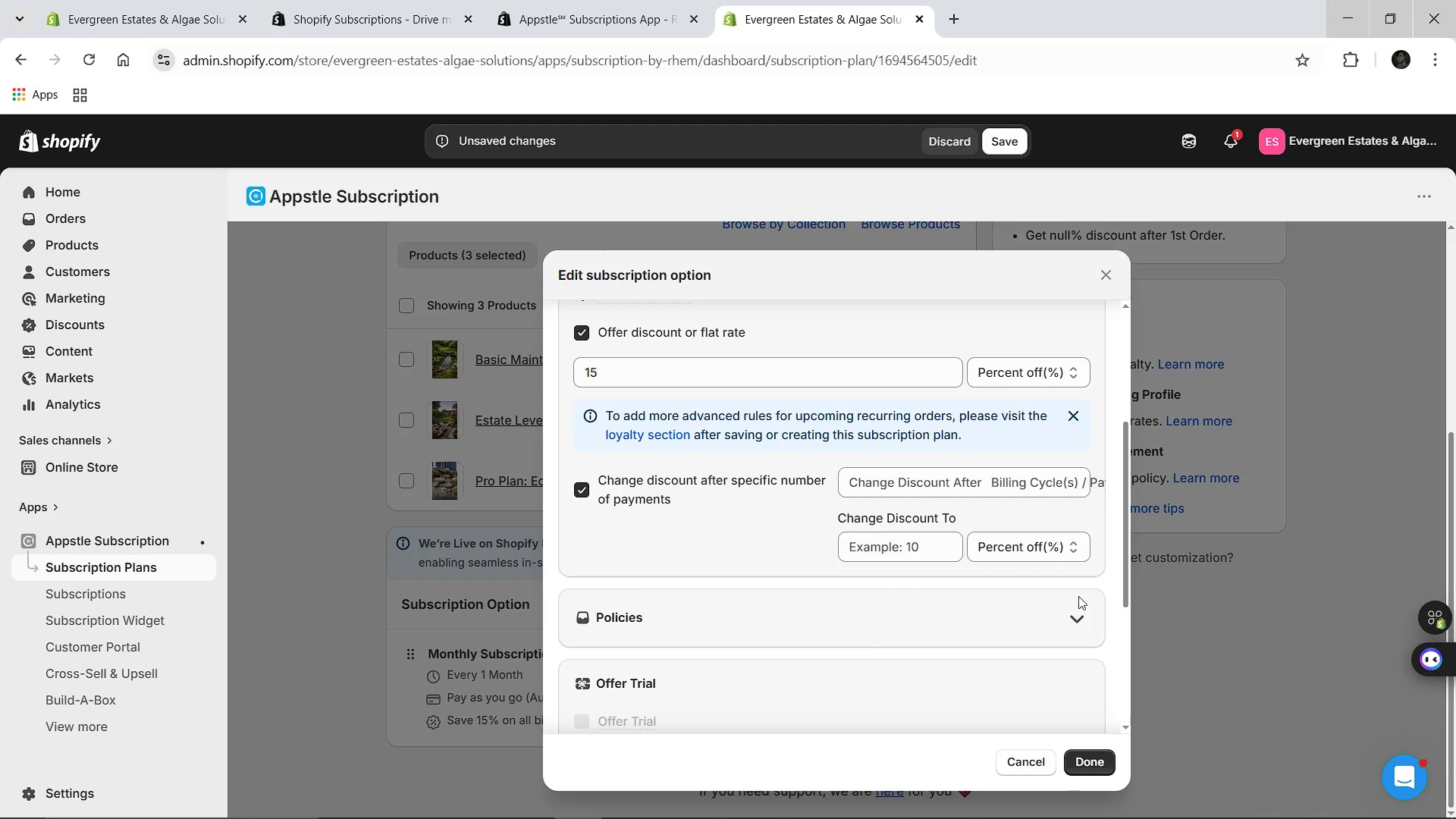 
wait(20.26)
 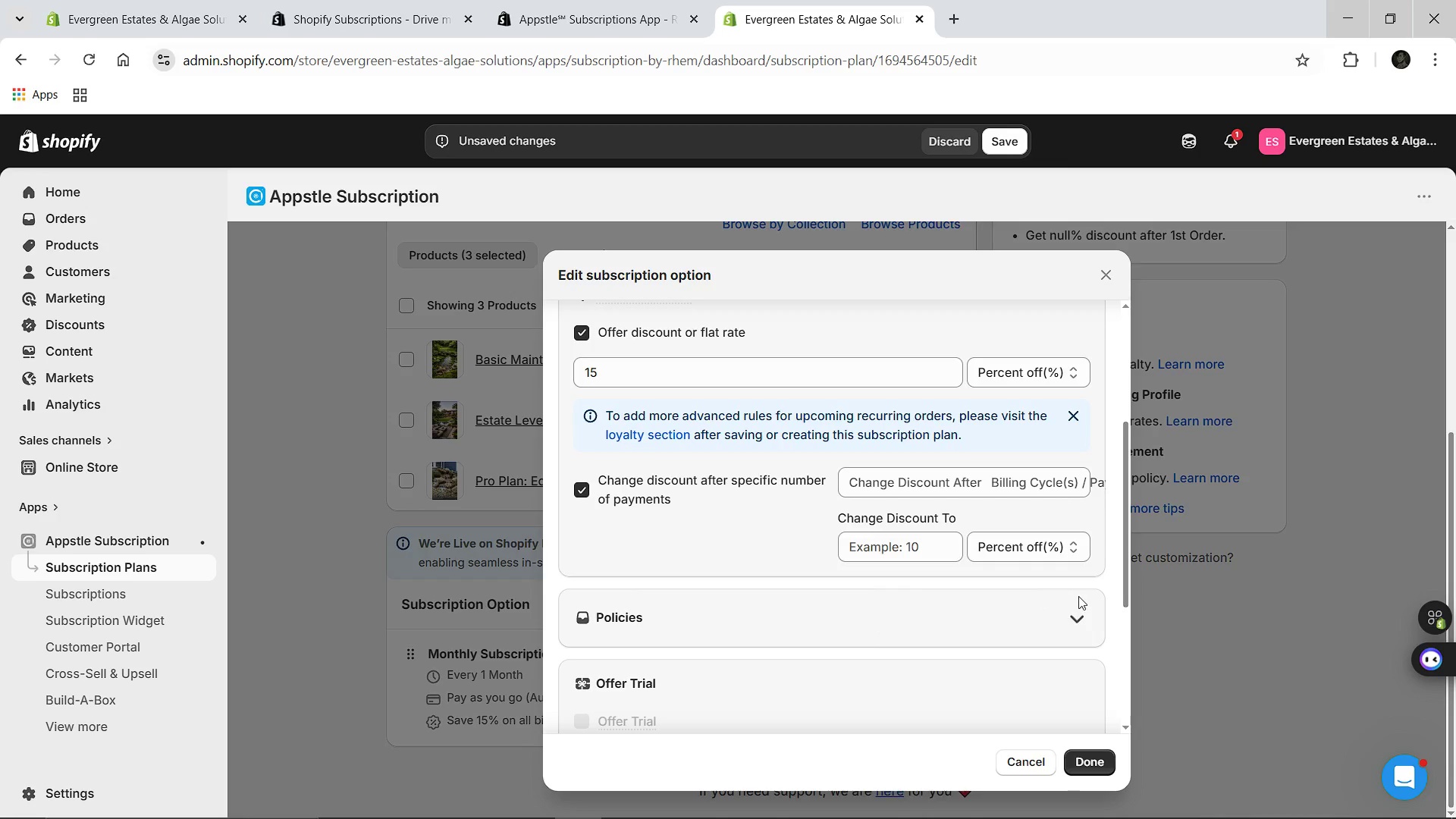 
left_click([1086, 617])
 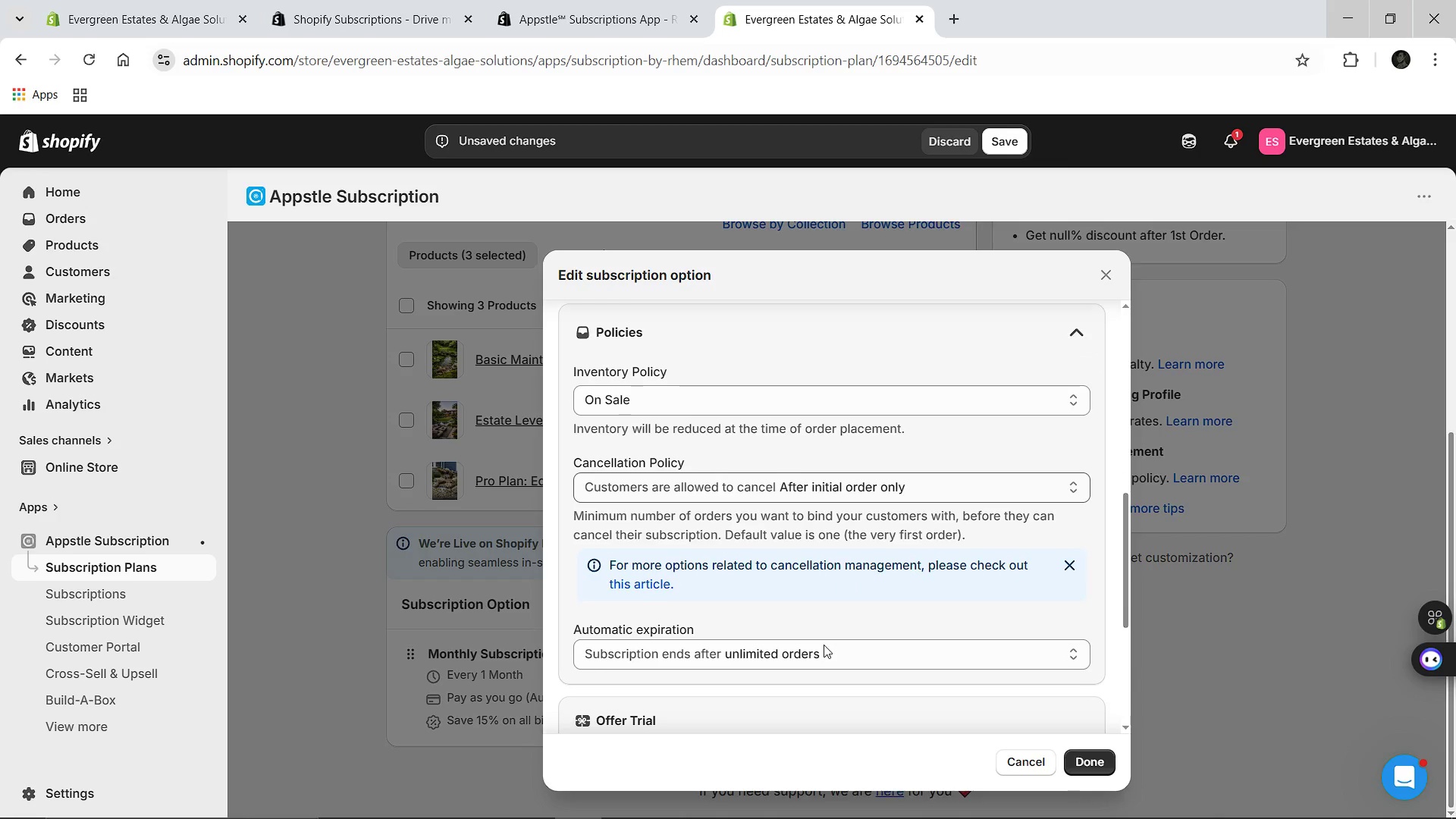 
wait(15.0)
 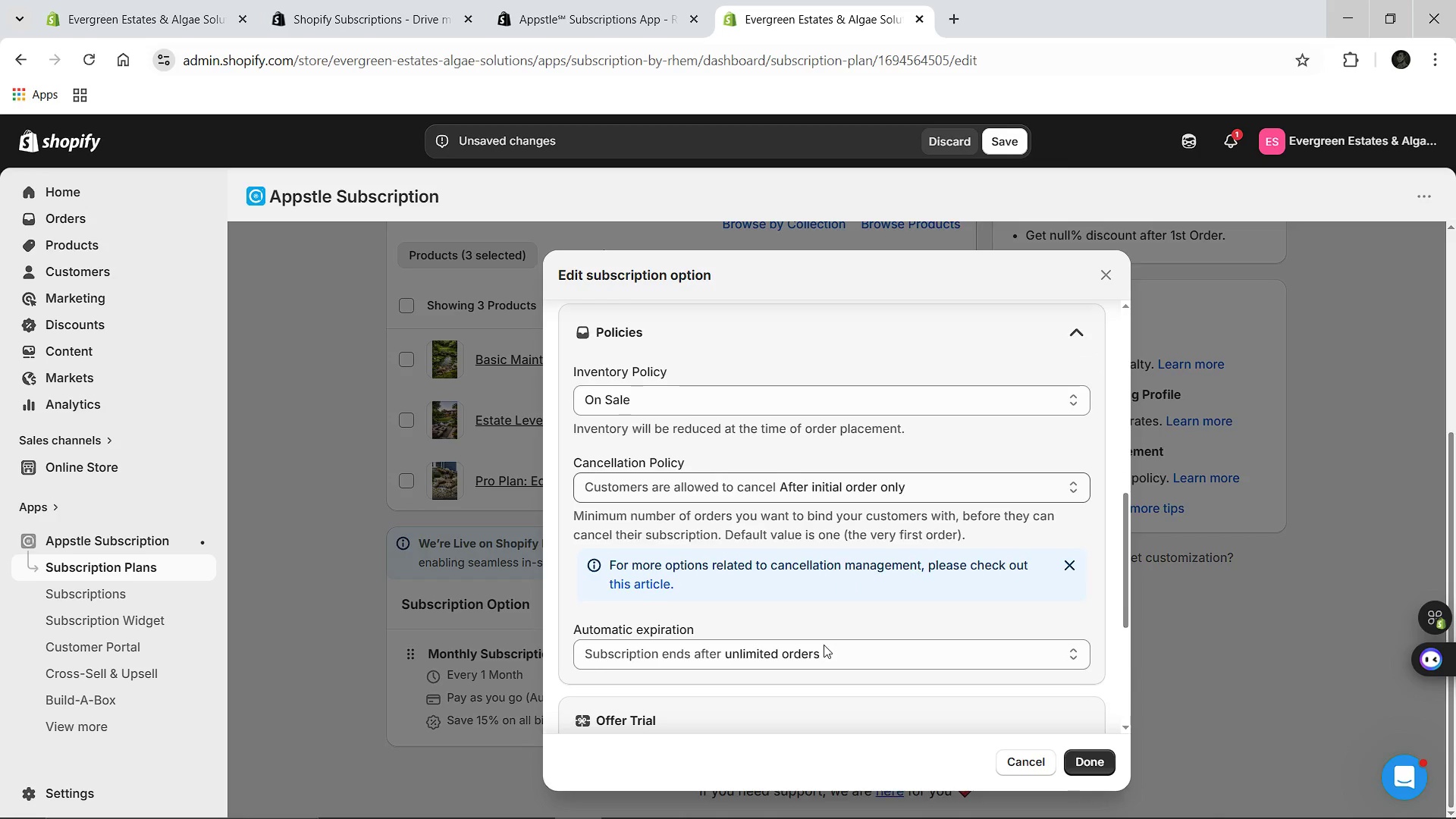 
left_click([836, 645])
 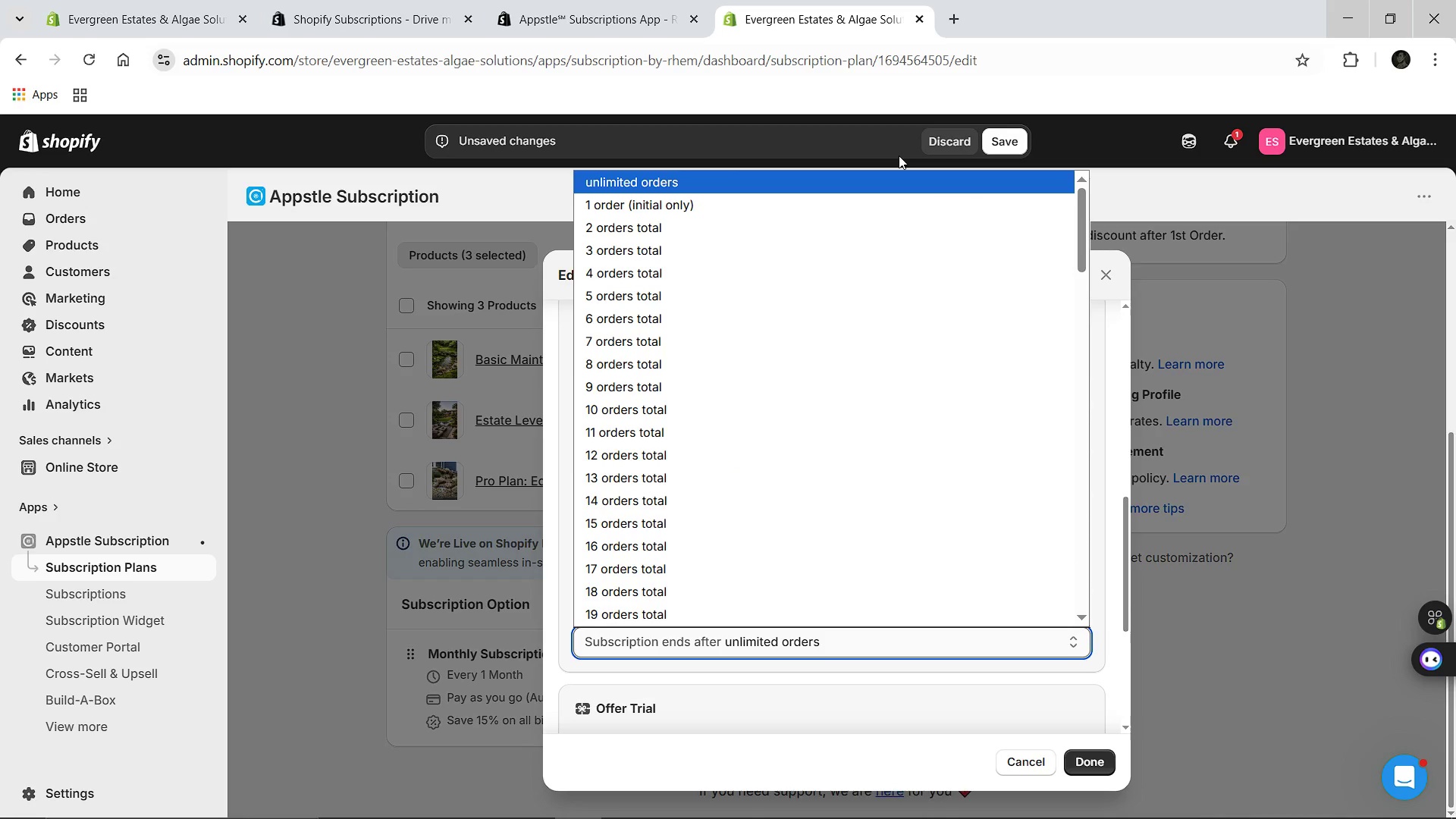 
wait(5.05)
 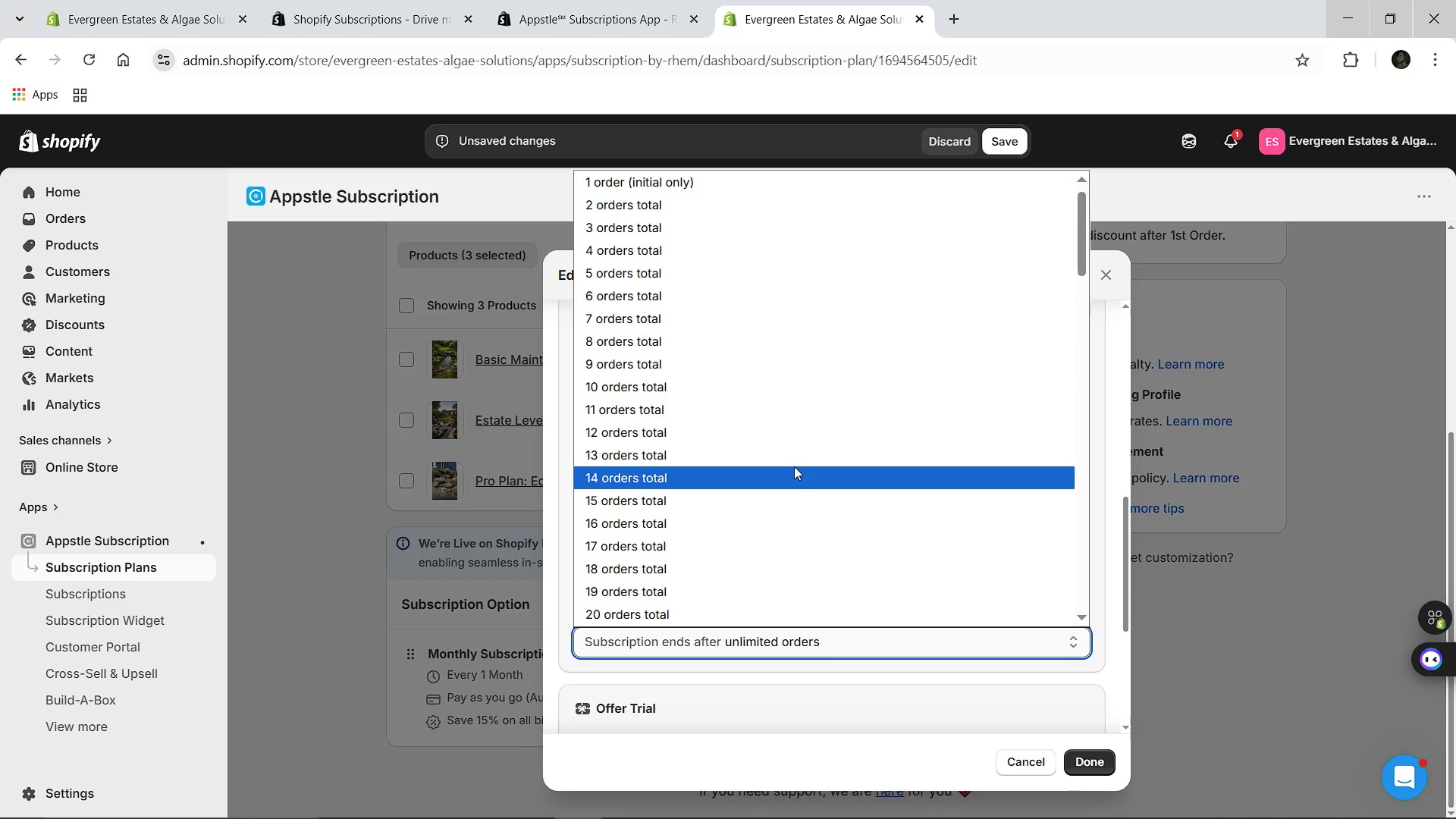 
left_click([1254, 466])
 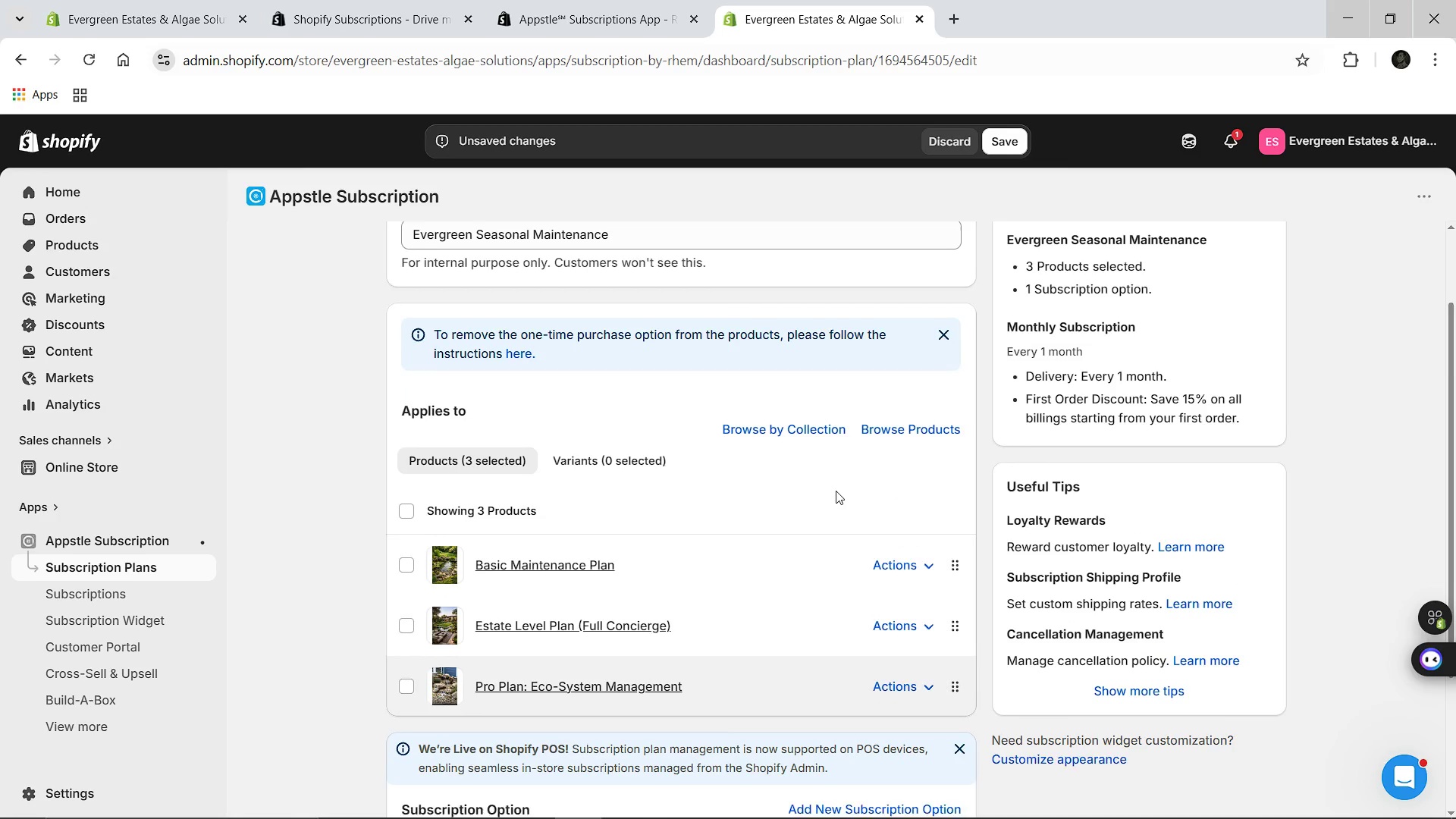 
wait(17.86)
 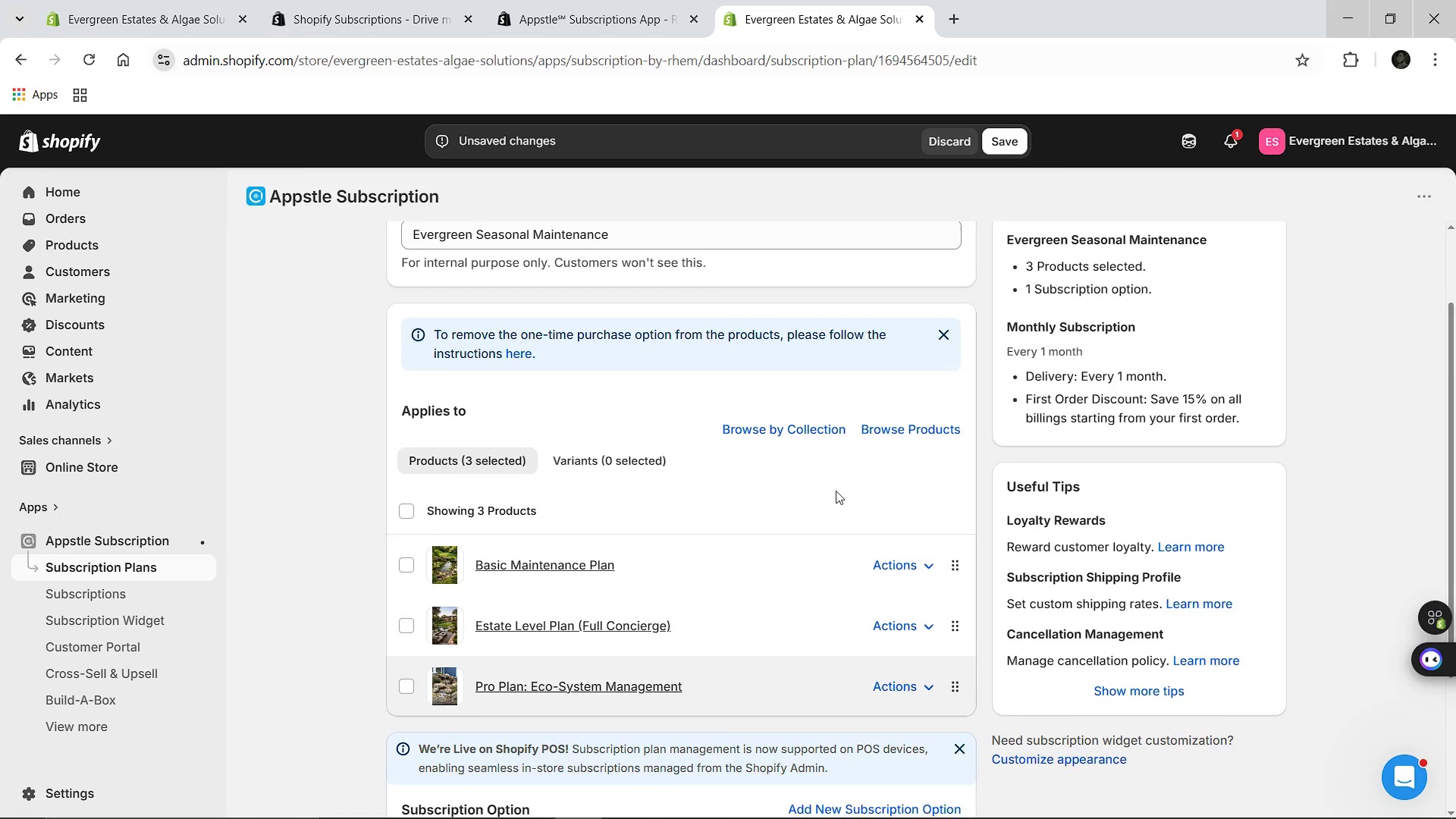 
left_click([732, 804])